 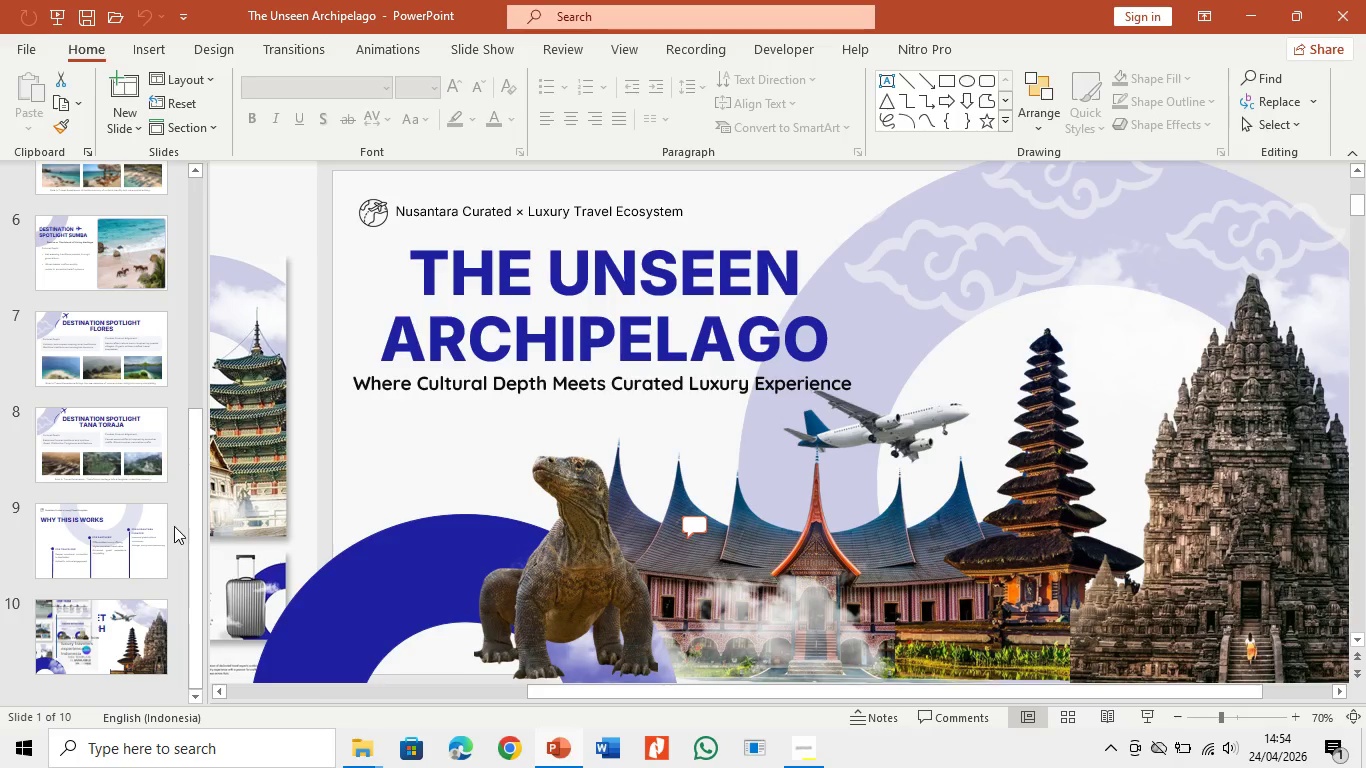 
left_click_drag(start_coordinate=[194, 476], to_coordinate=[197, 307])
 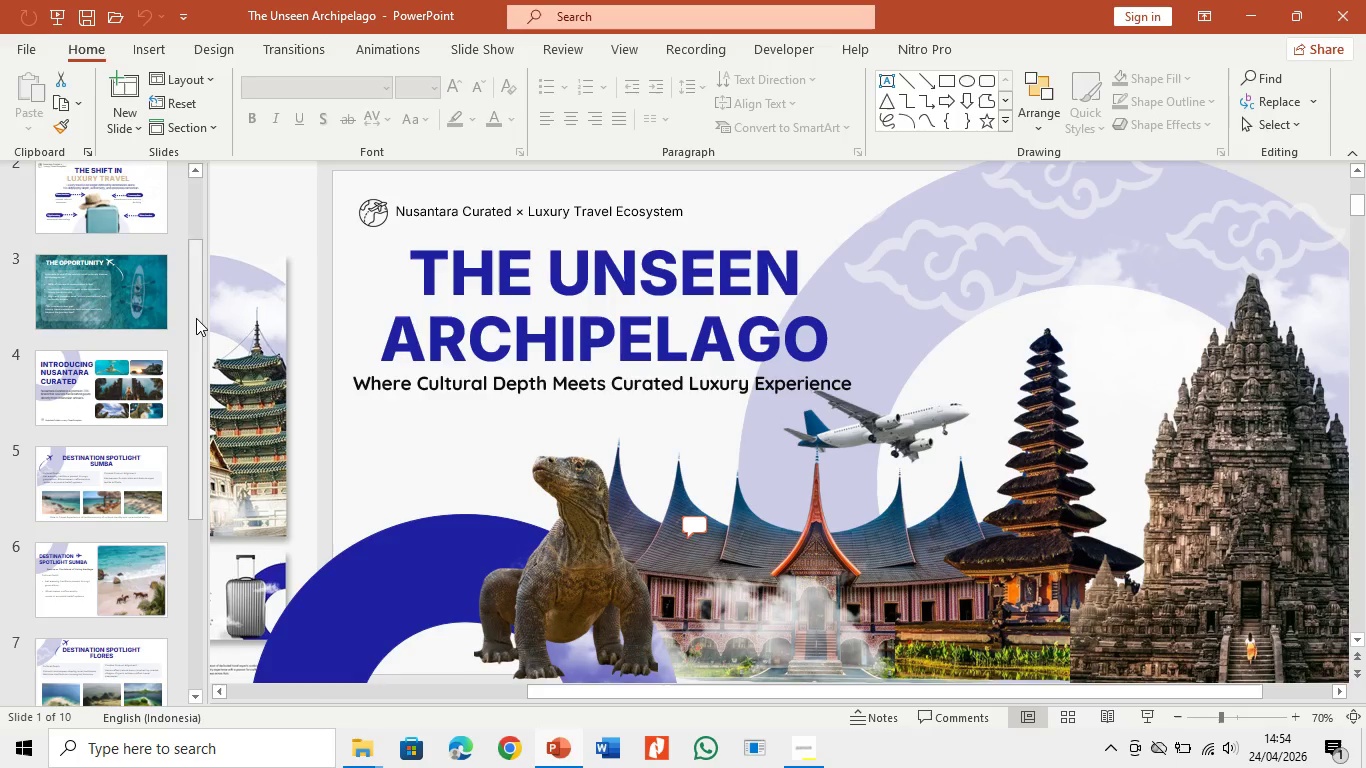 
left_click_drag(start_coordinate=[196, 318], to_coordinate=[201, 293])
 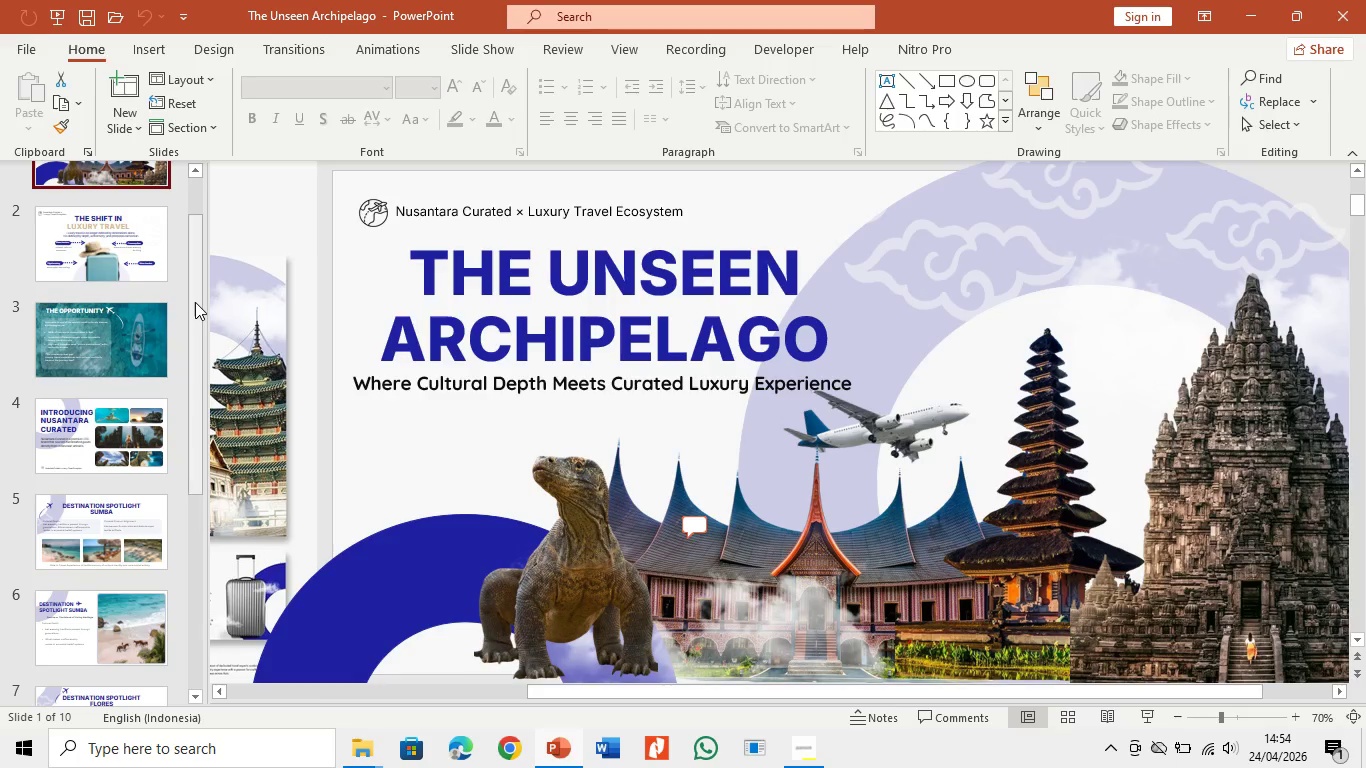 
left_click_drag(start_coordinate=[195, 302], to_coordinate=[195, 314])
 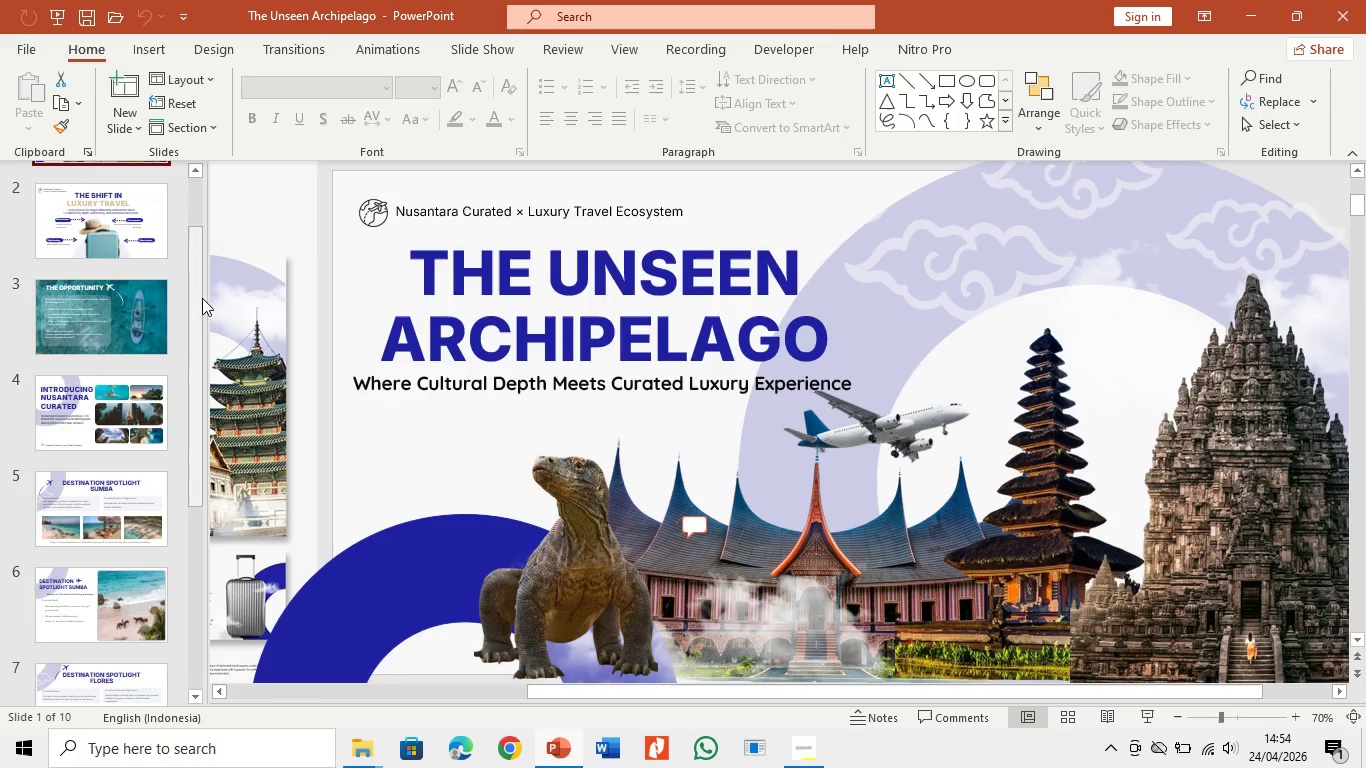 
left_click_drag(start_coordinate=[201, 304], to_coordinate=[201, 357])
 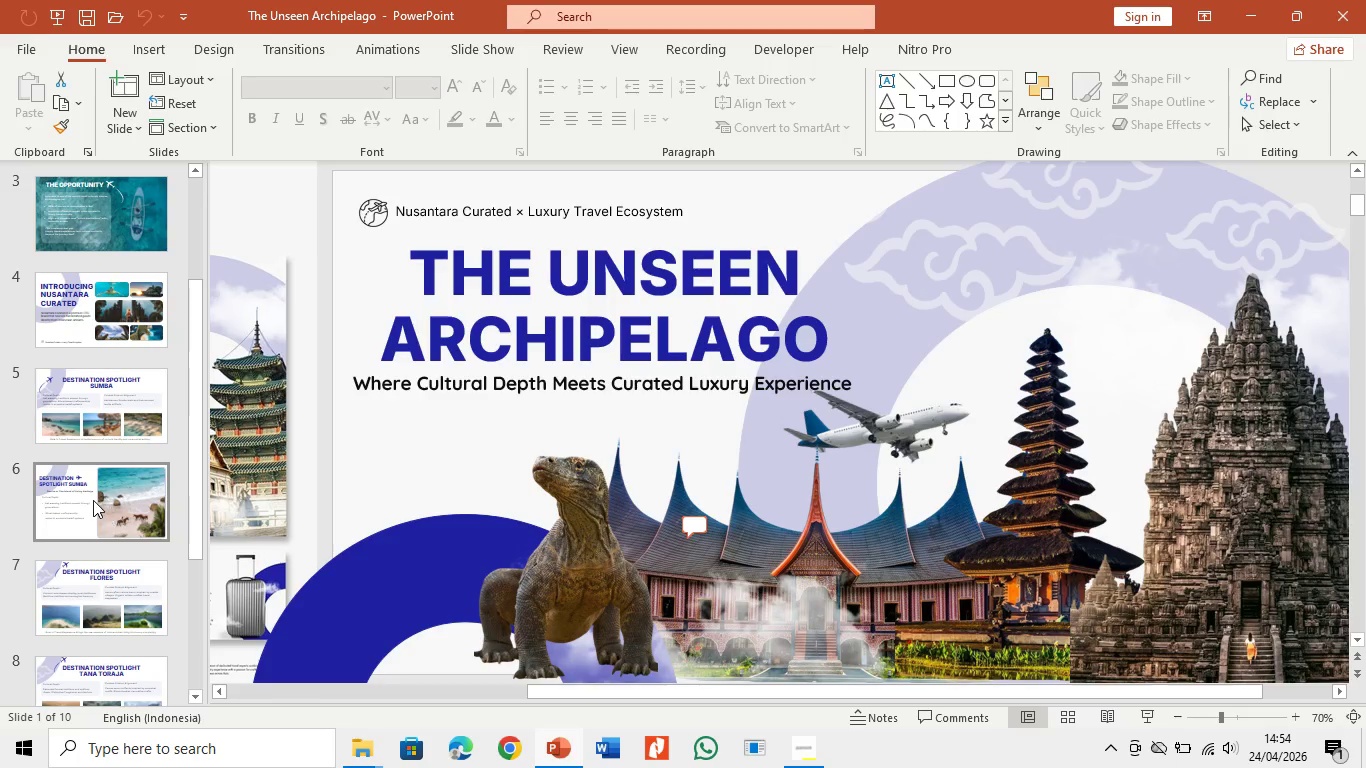 
left_click([93, 500])
 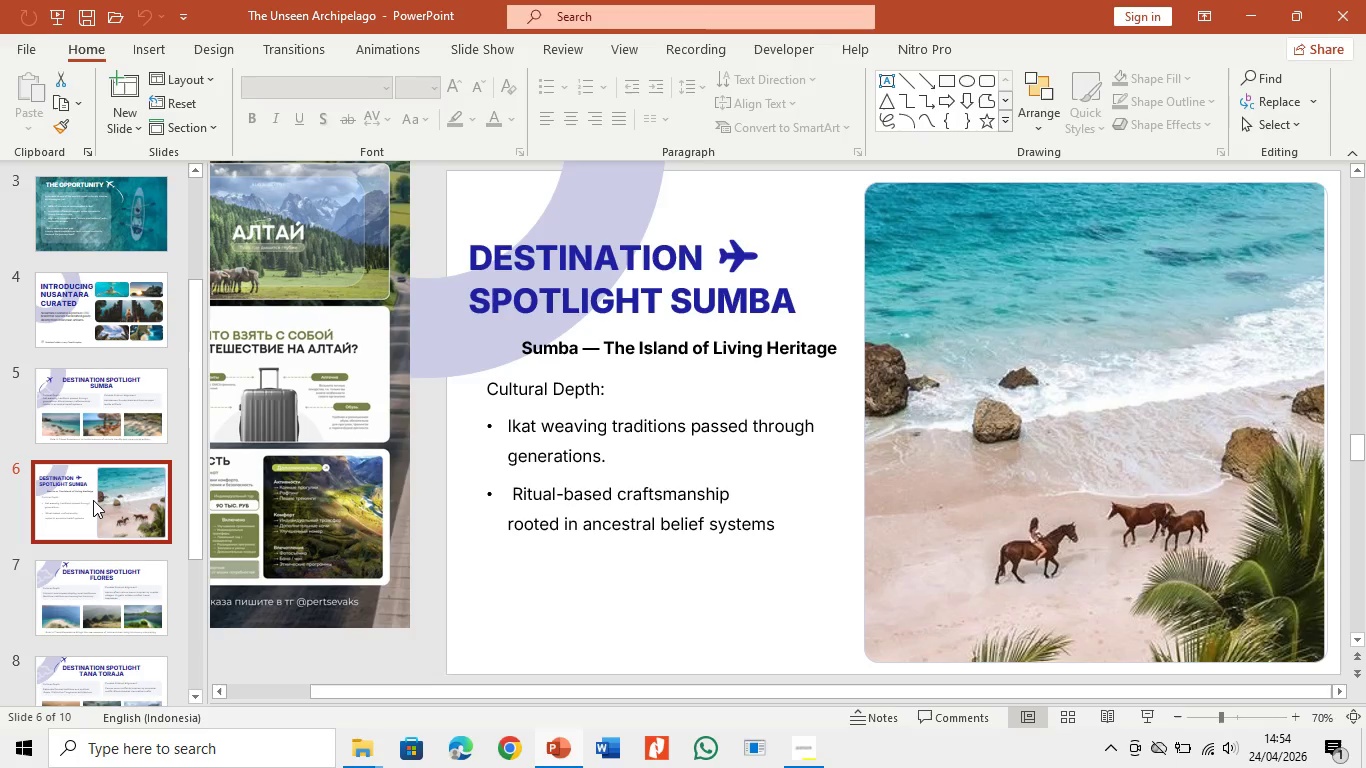 
key(Backspace)
 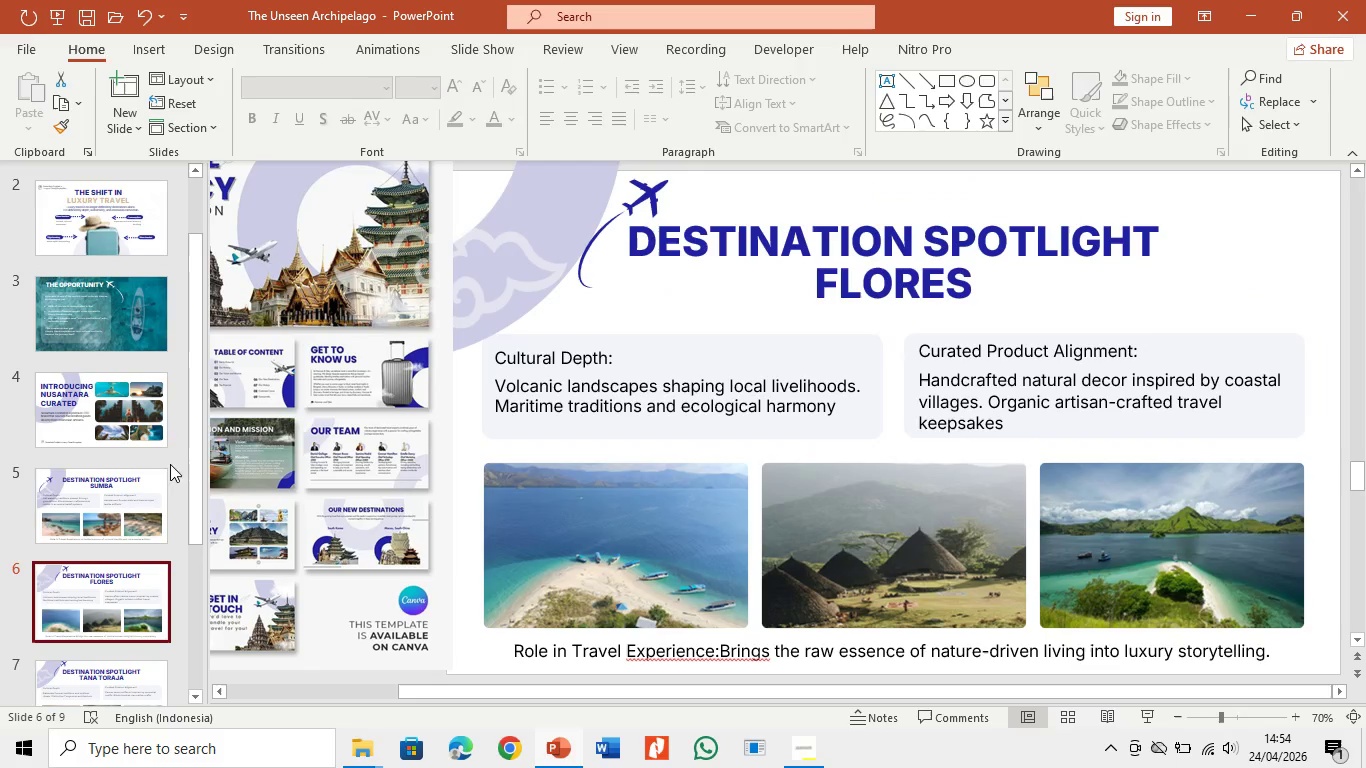 
scroll: coordinate [161, 483], scroll_direction: up, amount: 4.0
 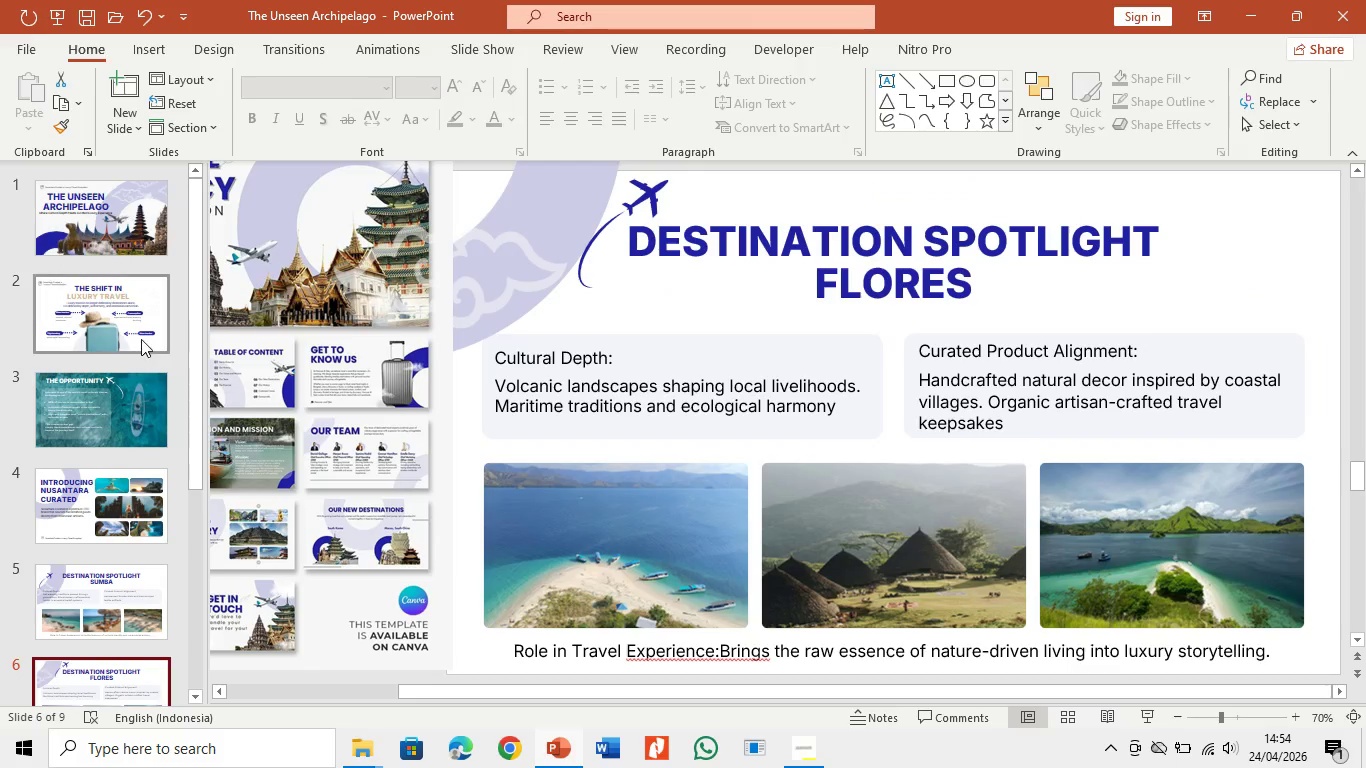 
left_click([141, 338])
 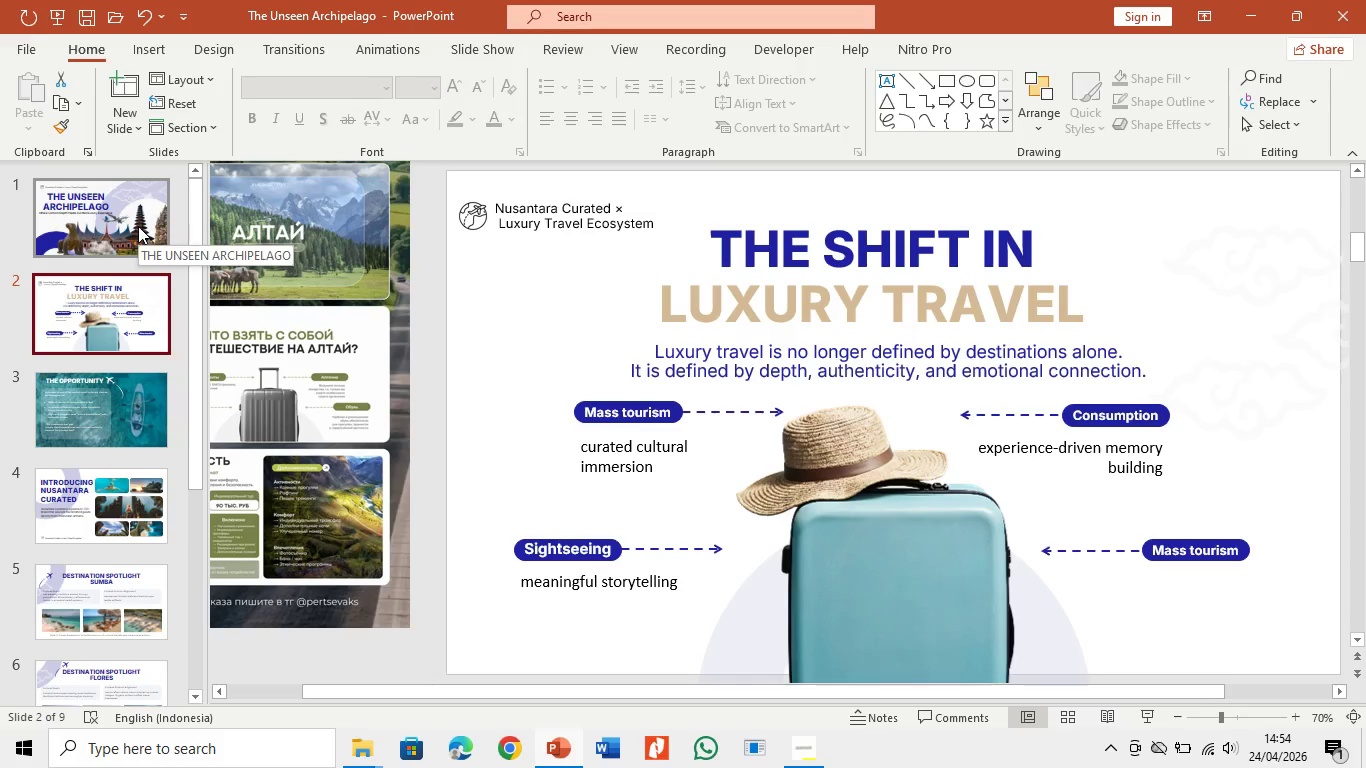 
left_click([138, 226])
 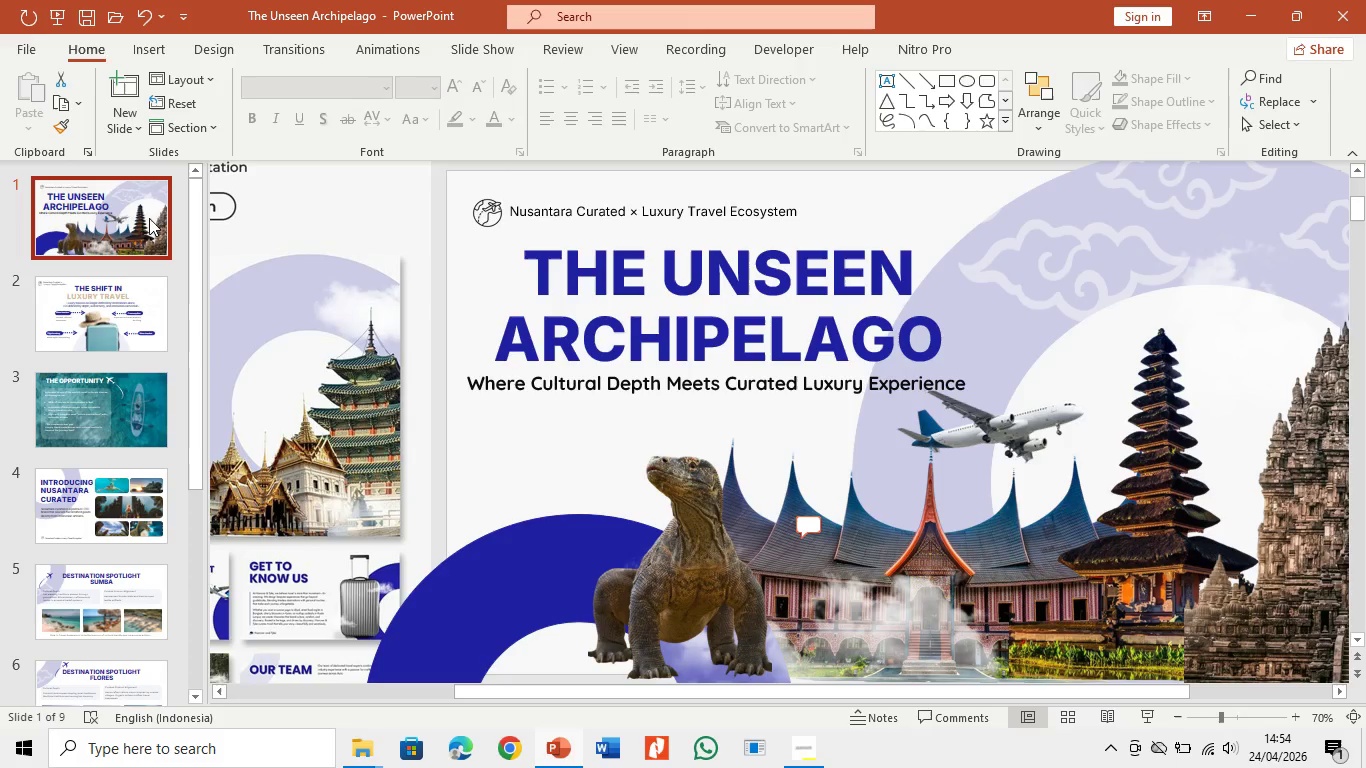 
left_click([139, 310])
 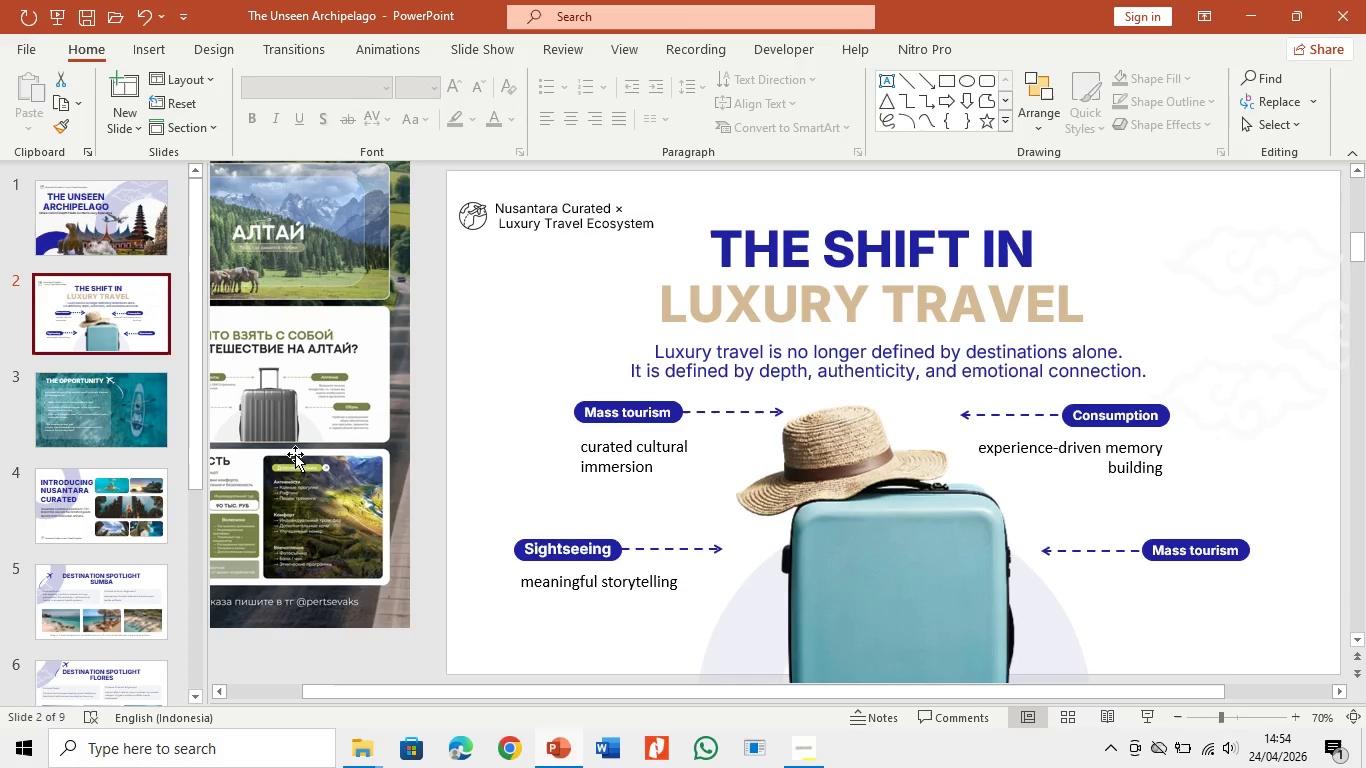 
wait(5.06)
 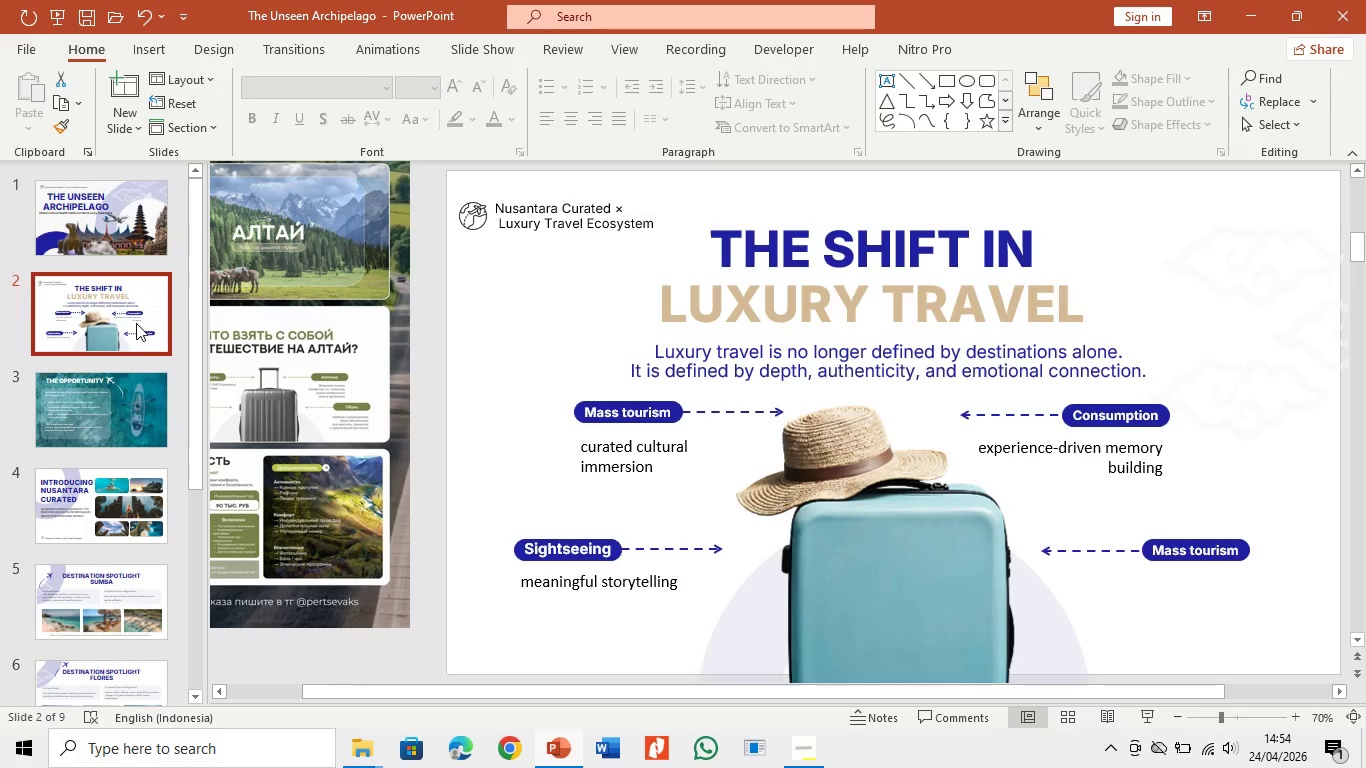 
left_click([165, 421])
 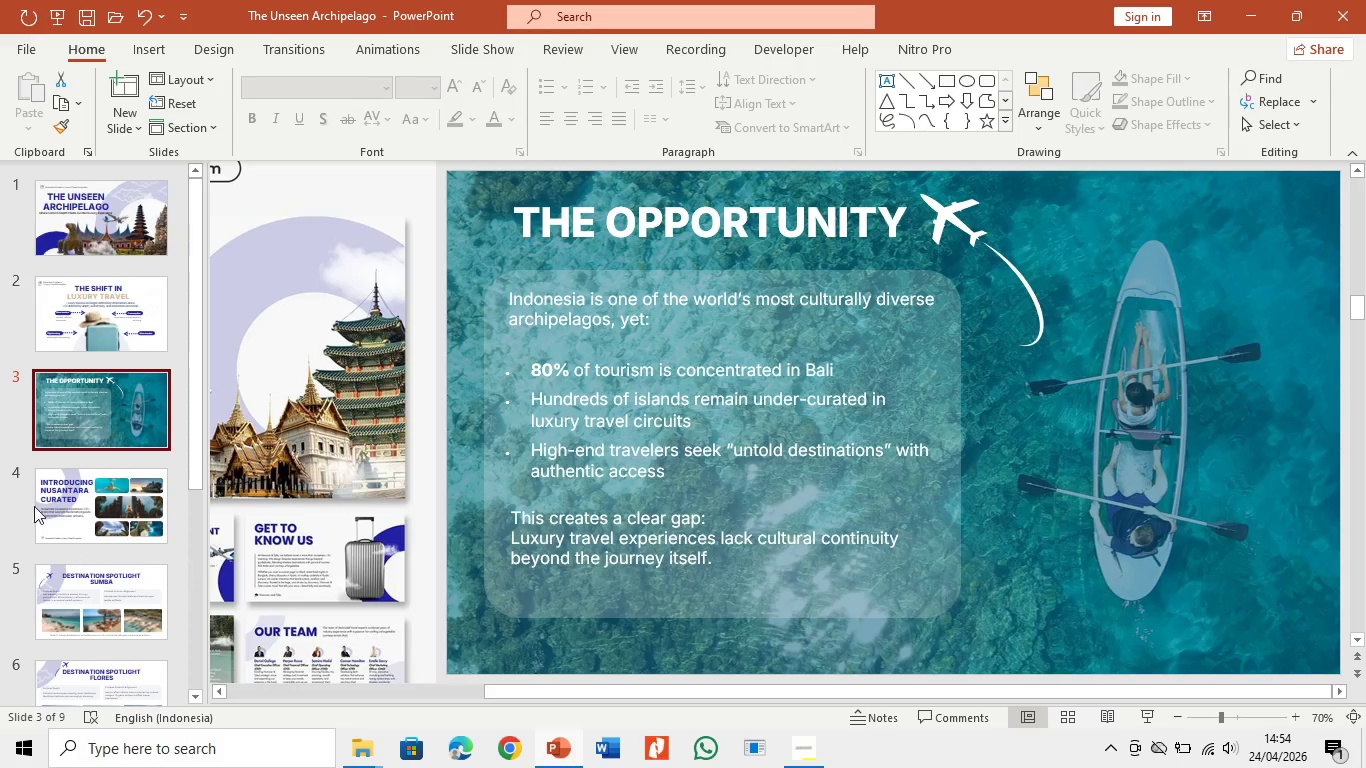 
left_click([131, 503])
 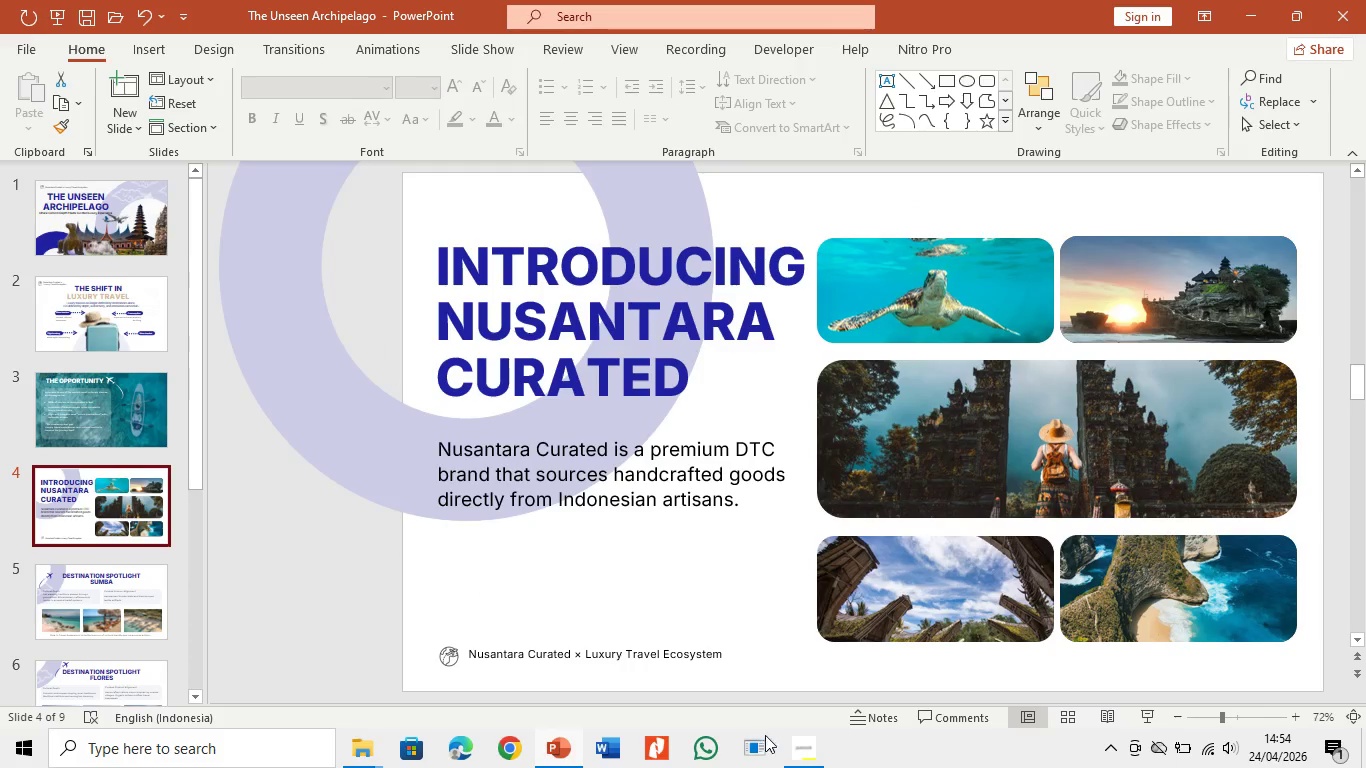 
left_click([799, 741])